 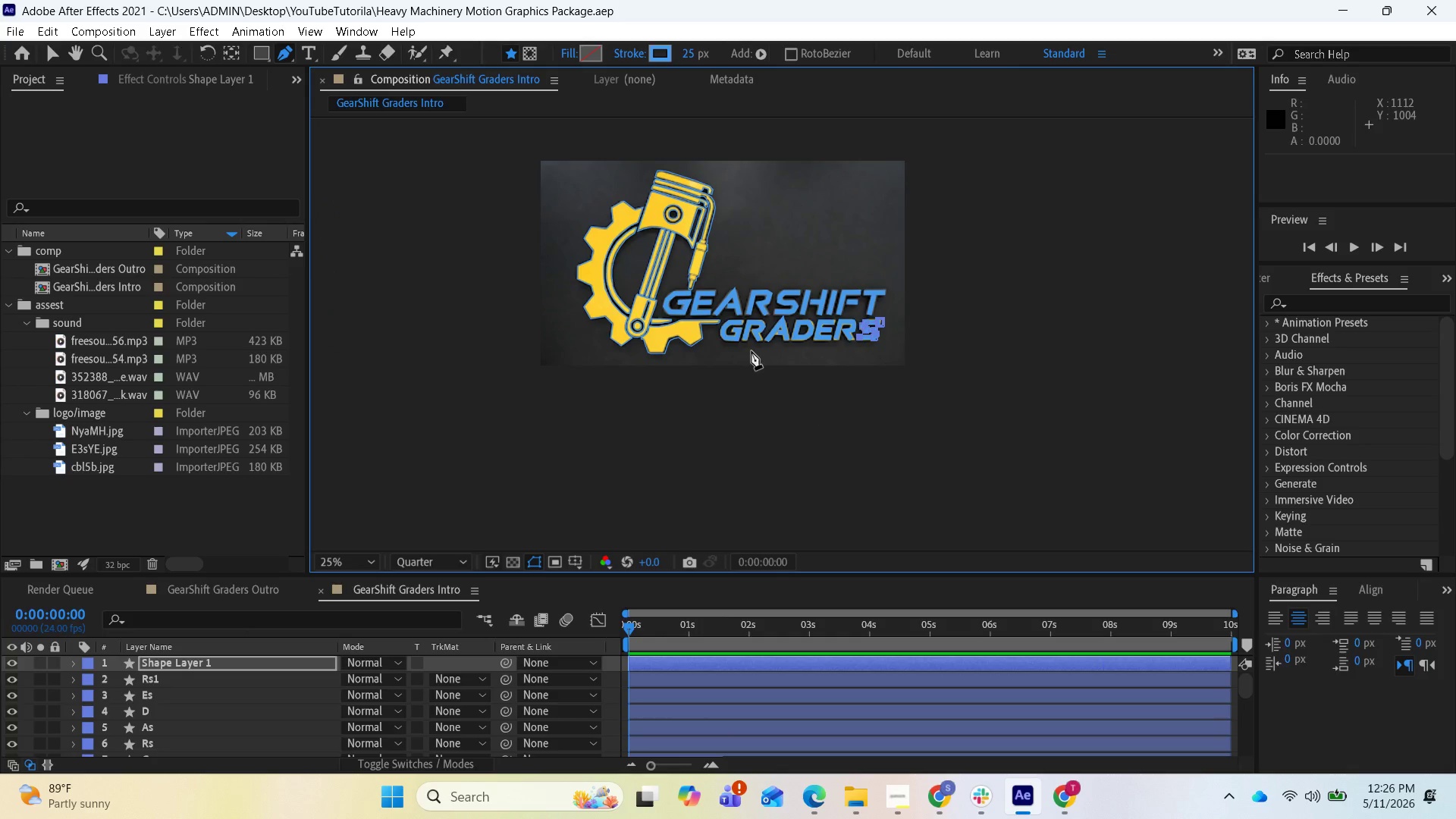 
scroll: coordinate [752, 351], scroll_direction: up, amount: 1.0
 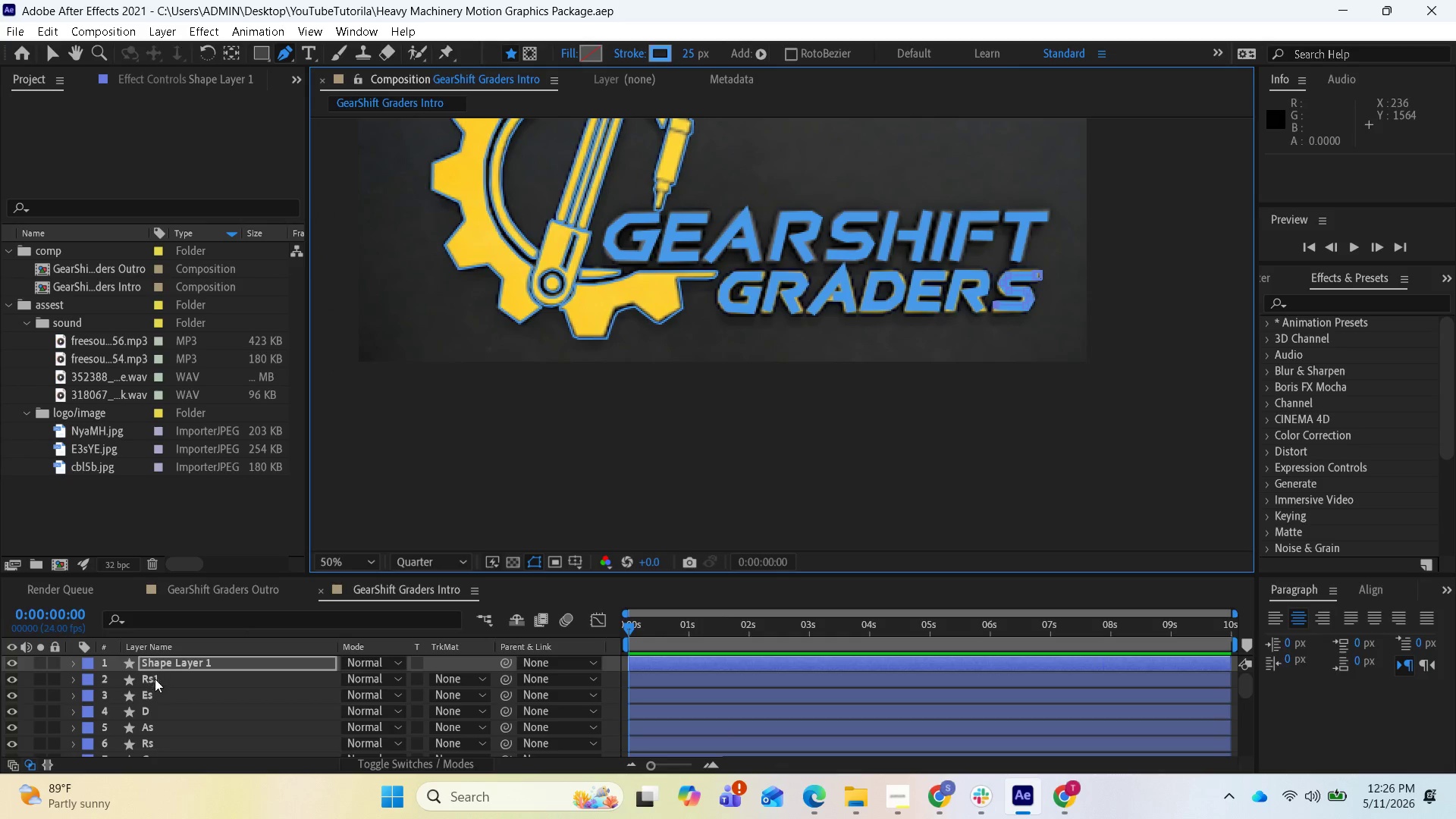 
scroll: coordinate [24, 731], scroll_direction: down, amount: 6.0
 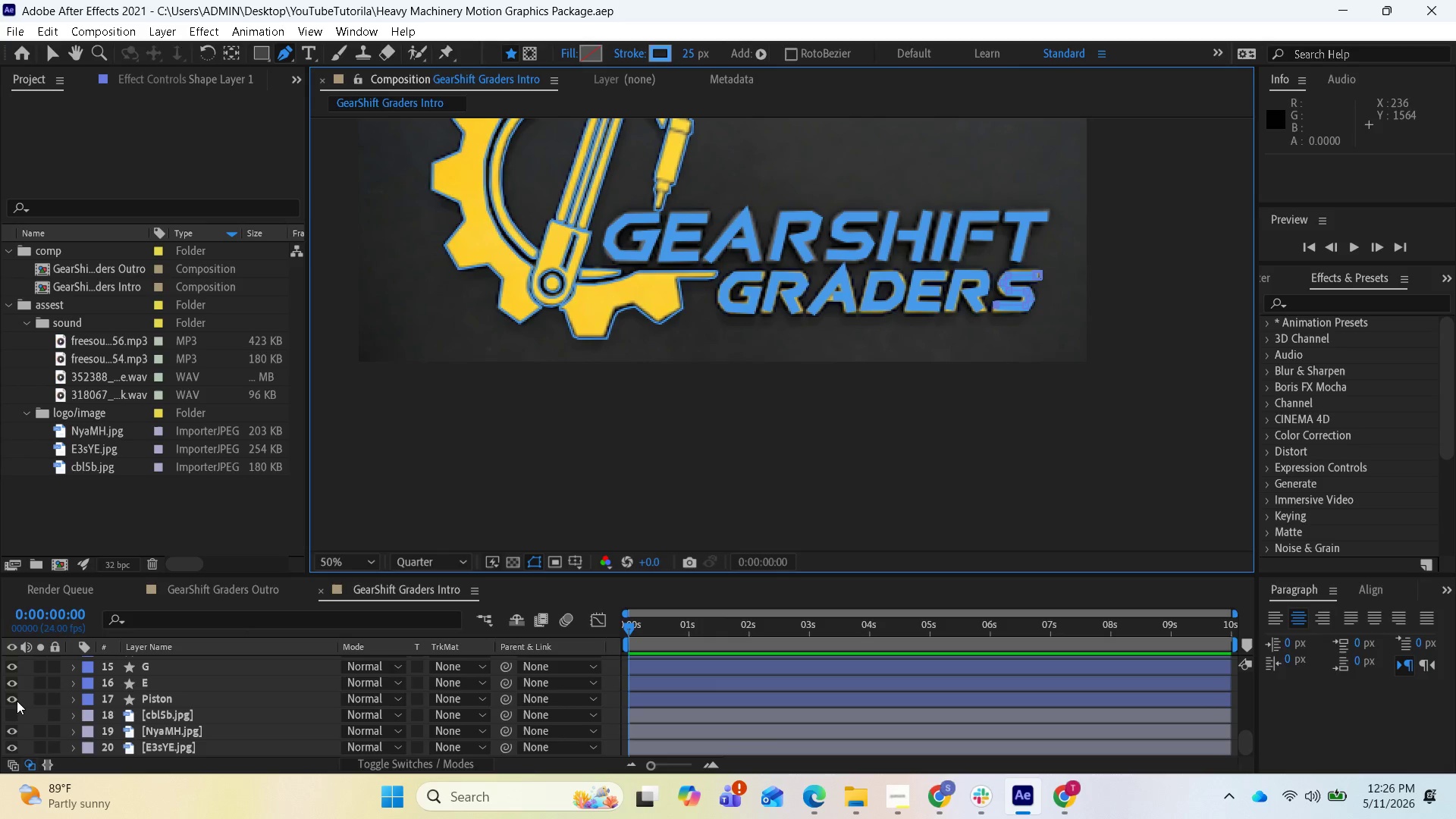 
left_click([10, 729])
 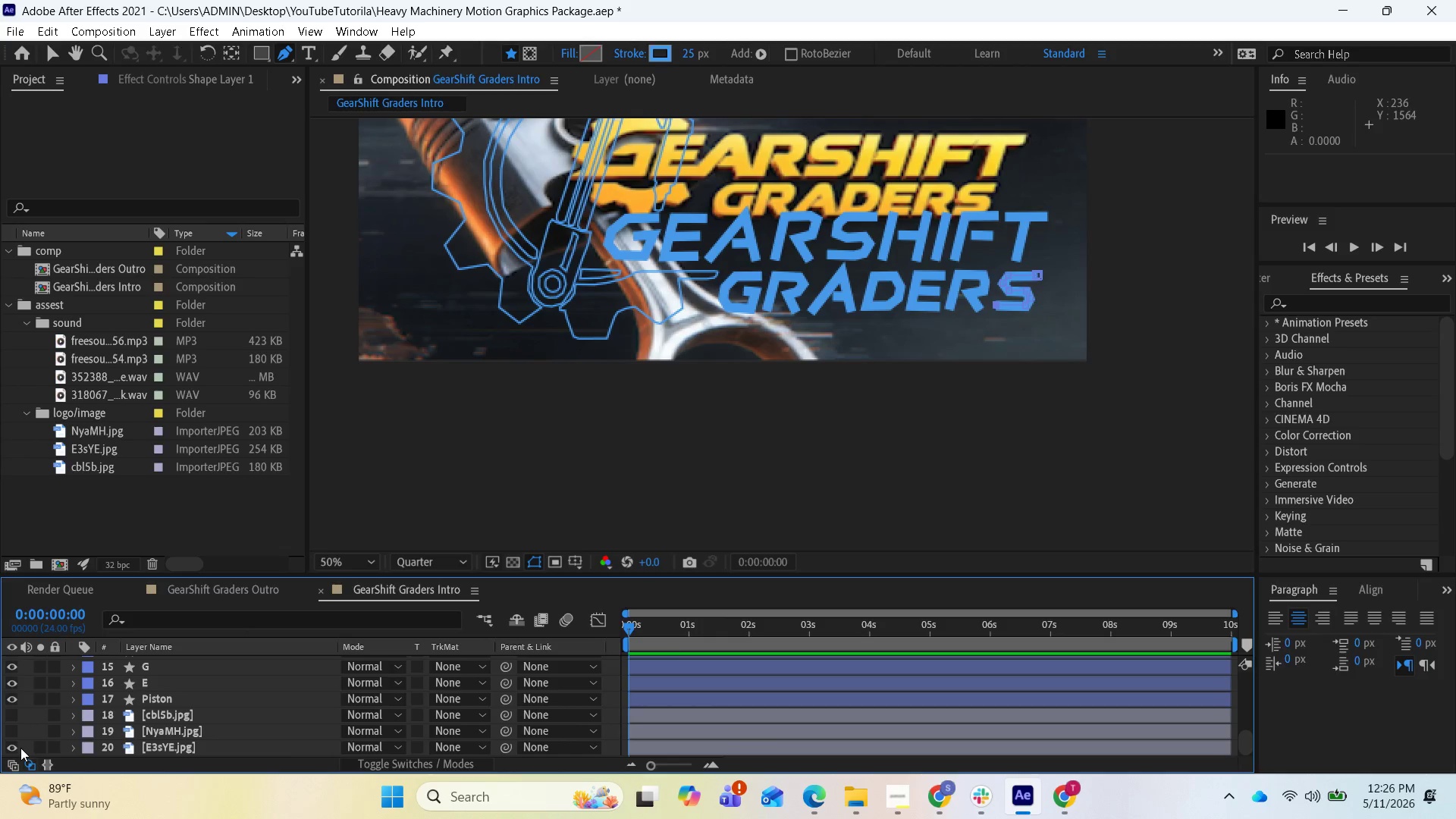 
left_click([10, 746])
 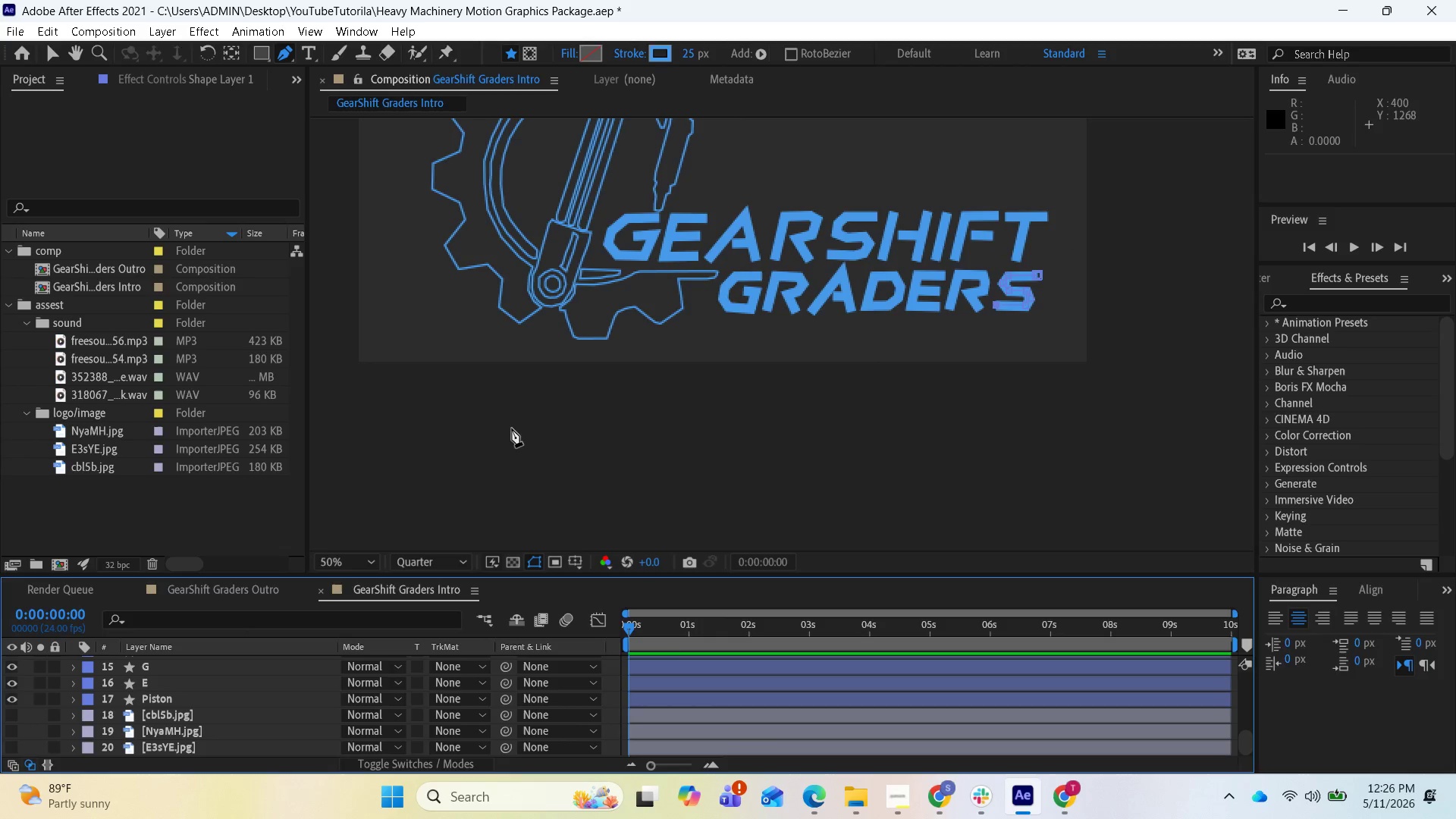 
scroll: coordinate [522, 410], scroll_direction: down, amount: 1.0
 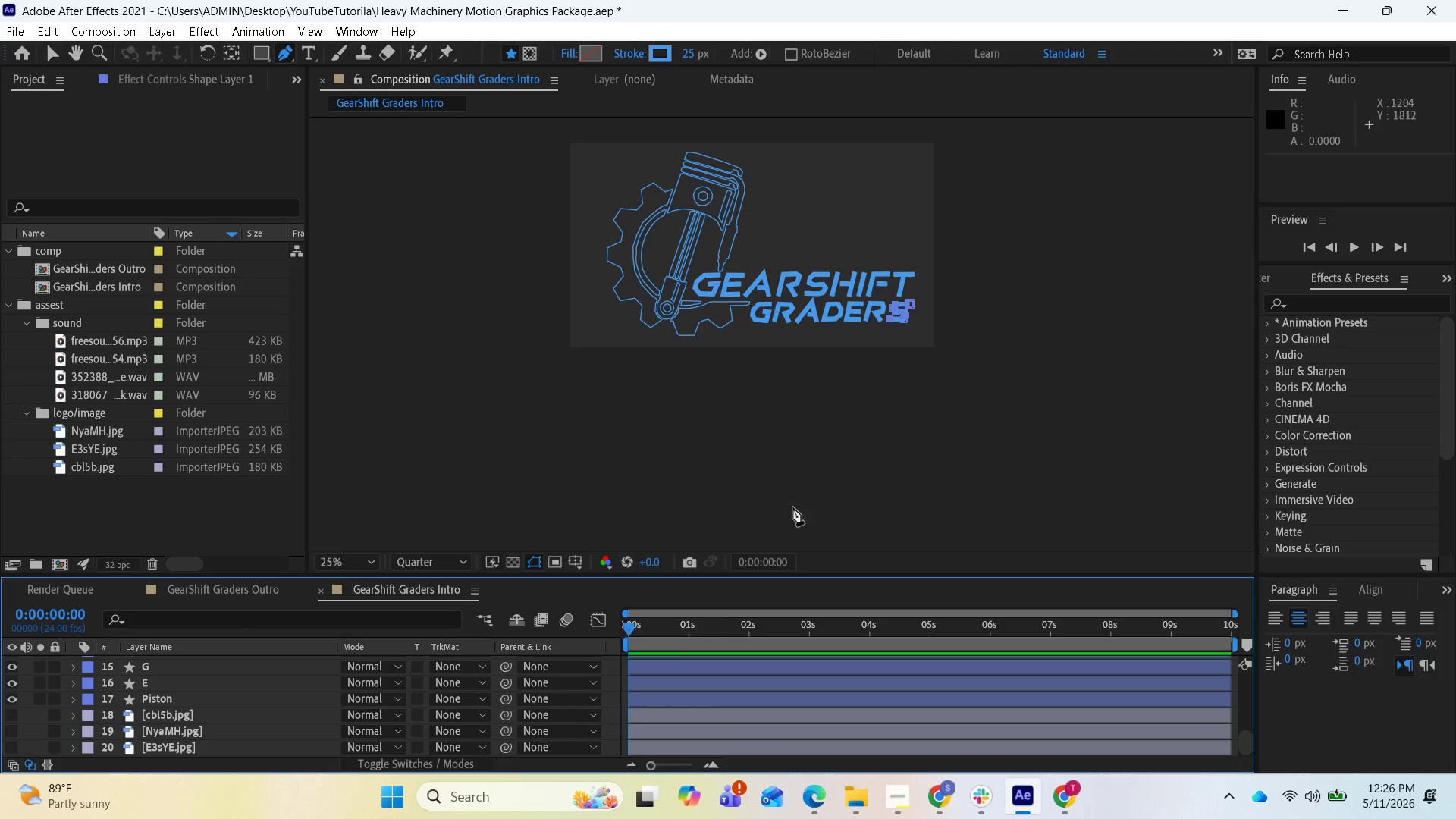 
left_click([720, 697])
 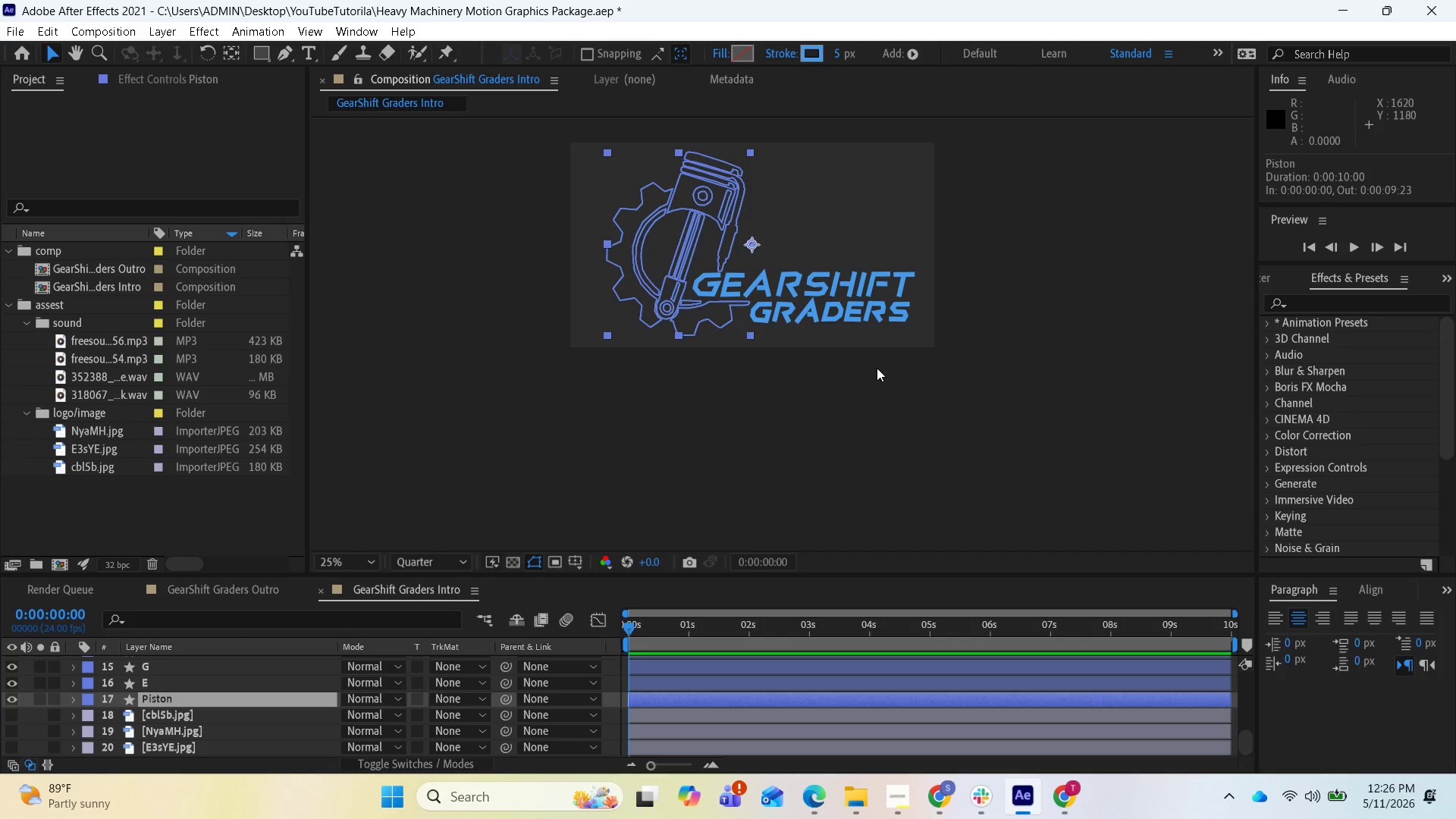 
wait(15.67)
 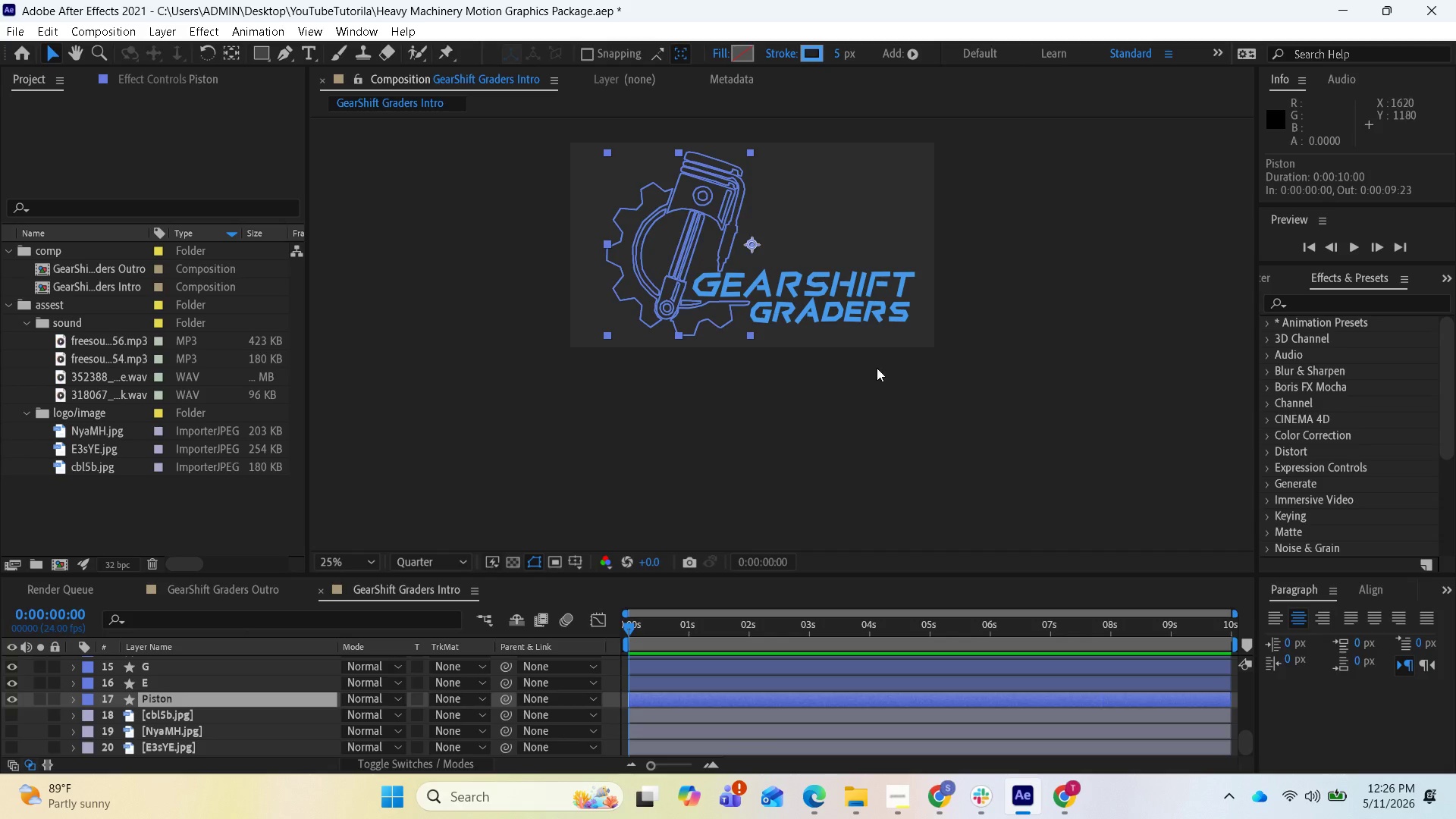 
left_click_drag(start_coordinate=[635, 623], to_coordinate=[598, 639])
 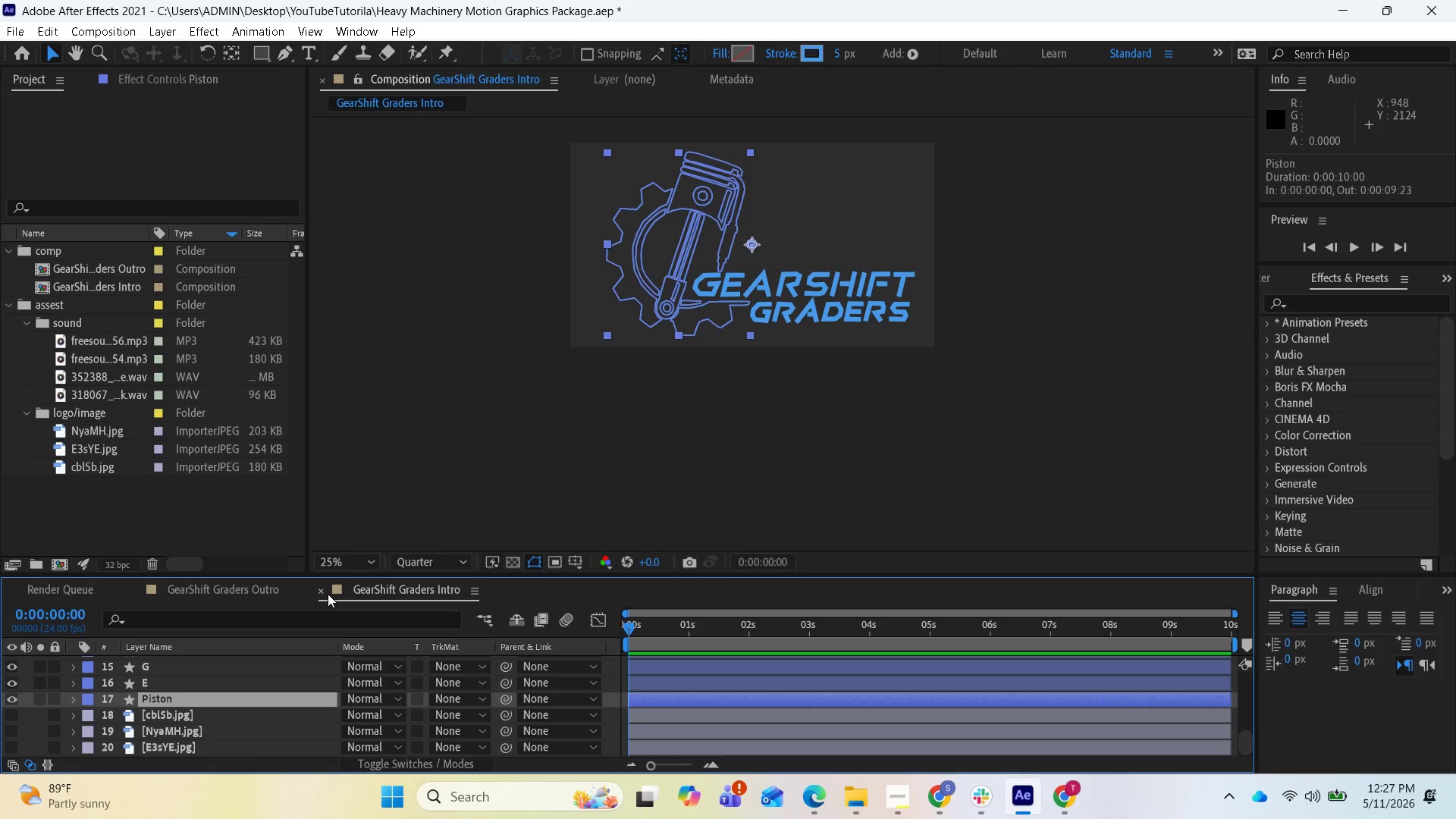 
left_click([239, 600])
 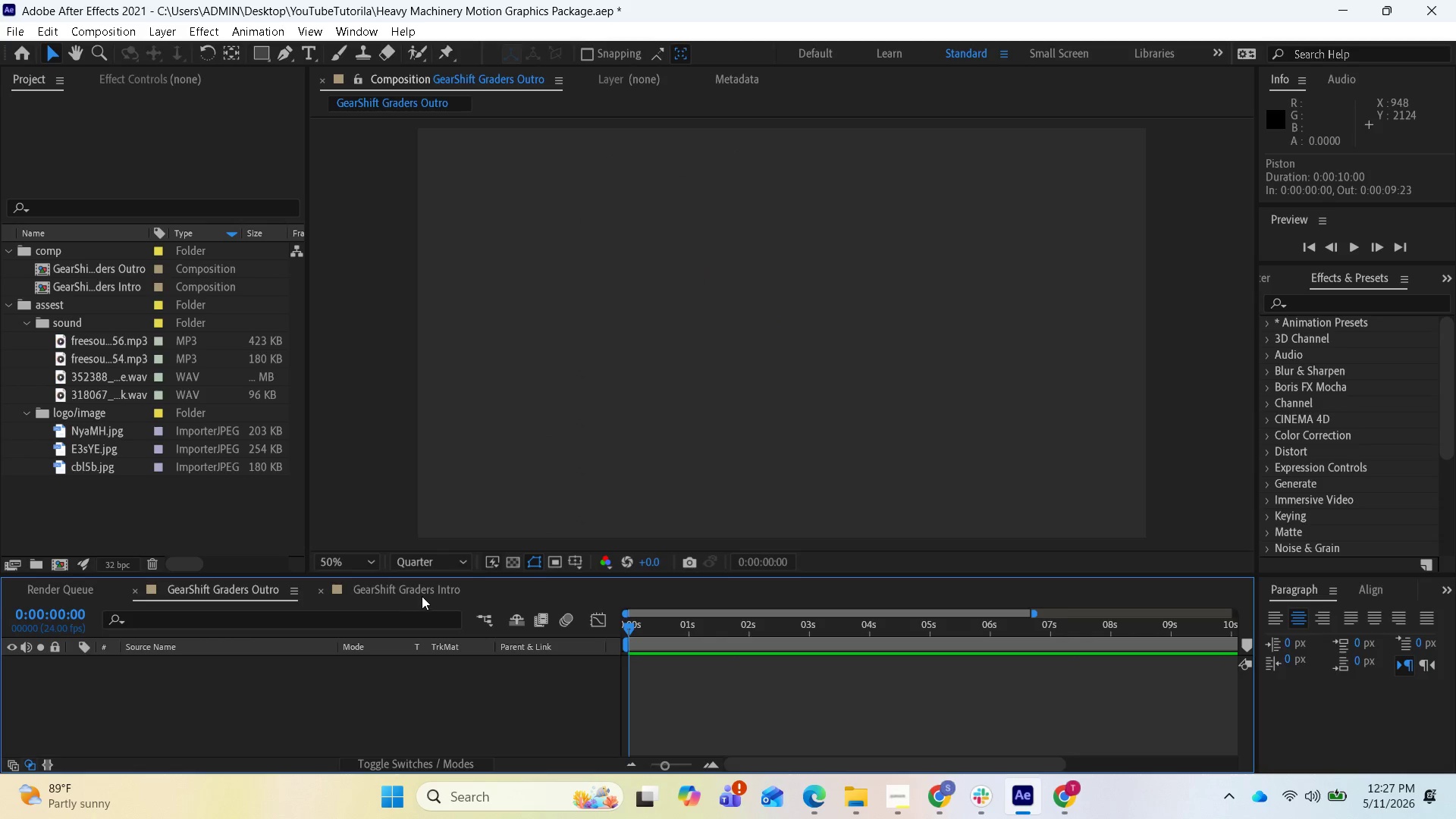 
left_click([429, 585])
 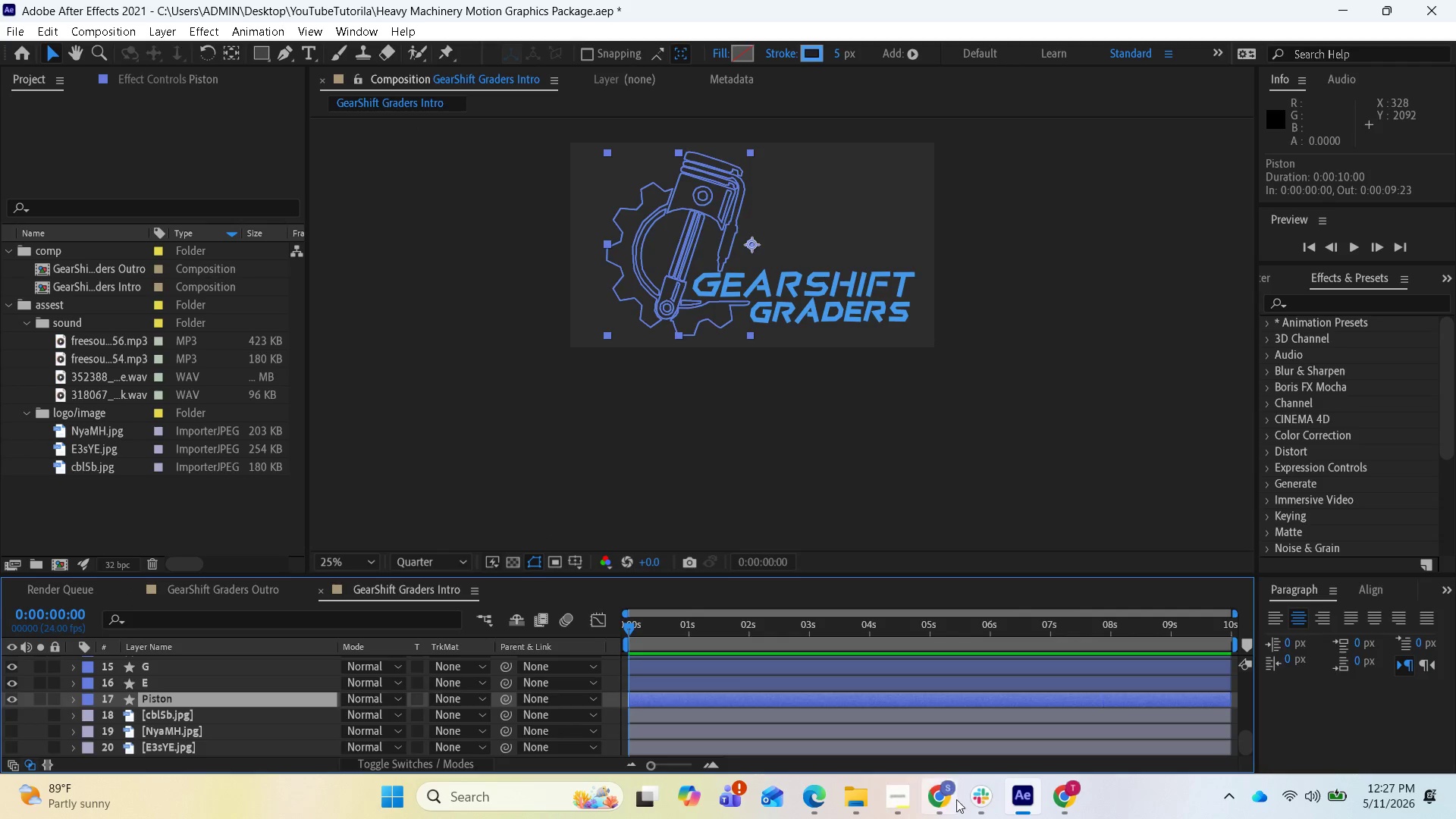 
left_click([945, 795])
 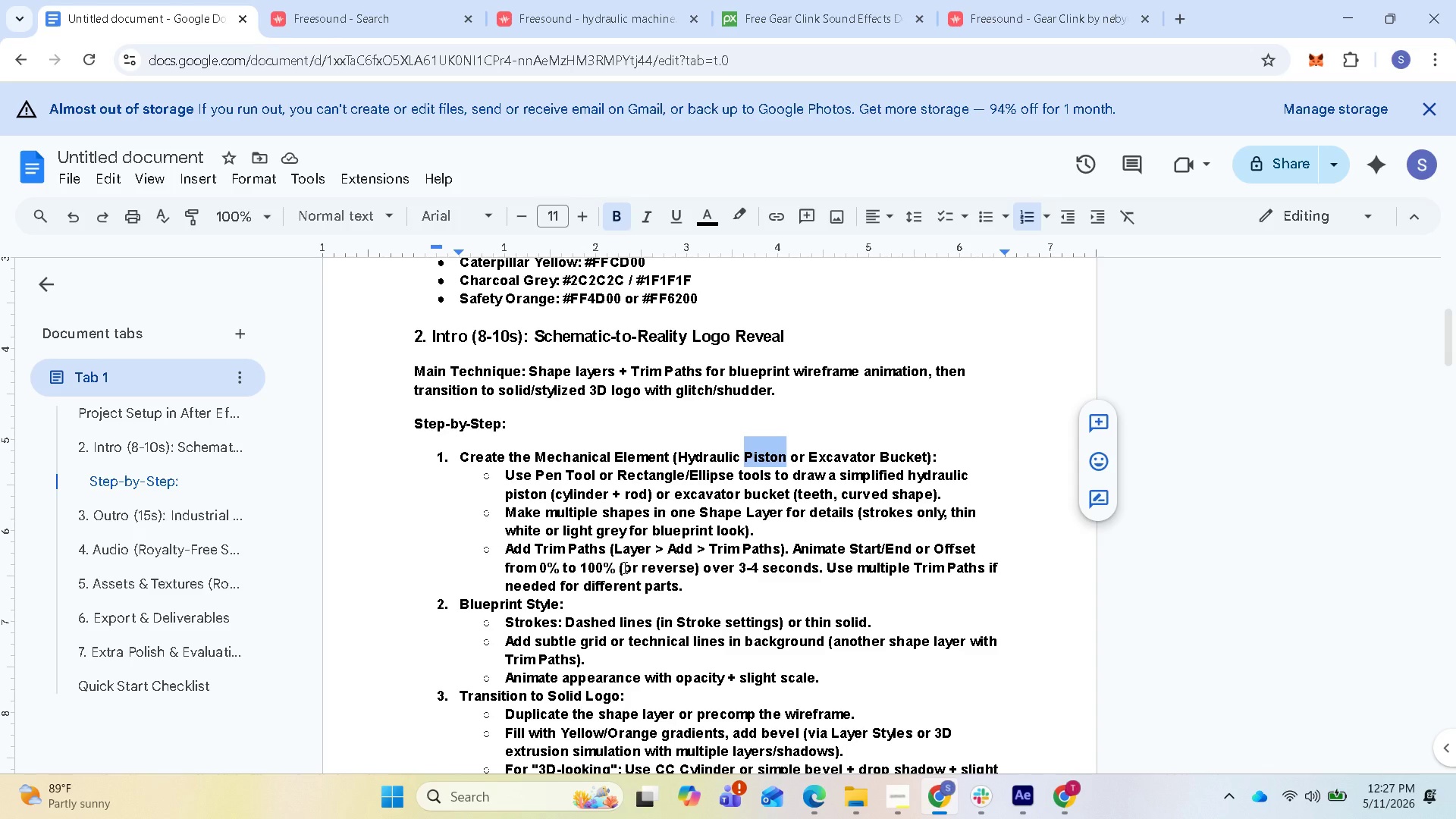 
wait(18.12)
 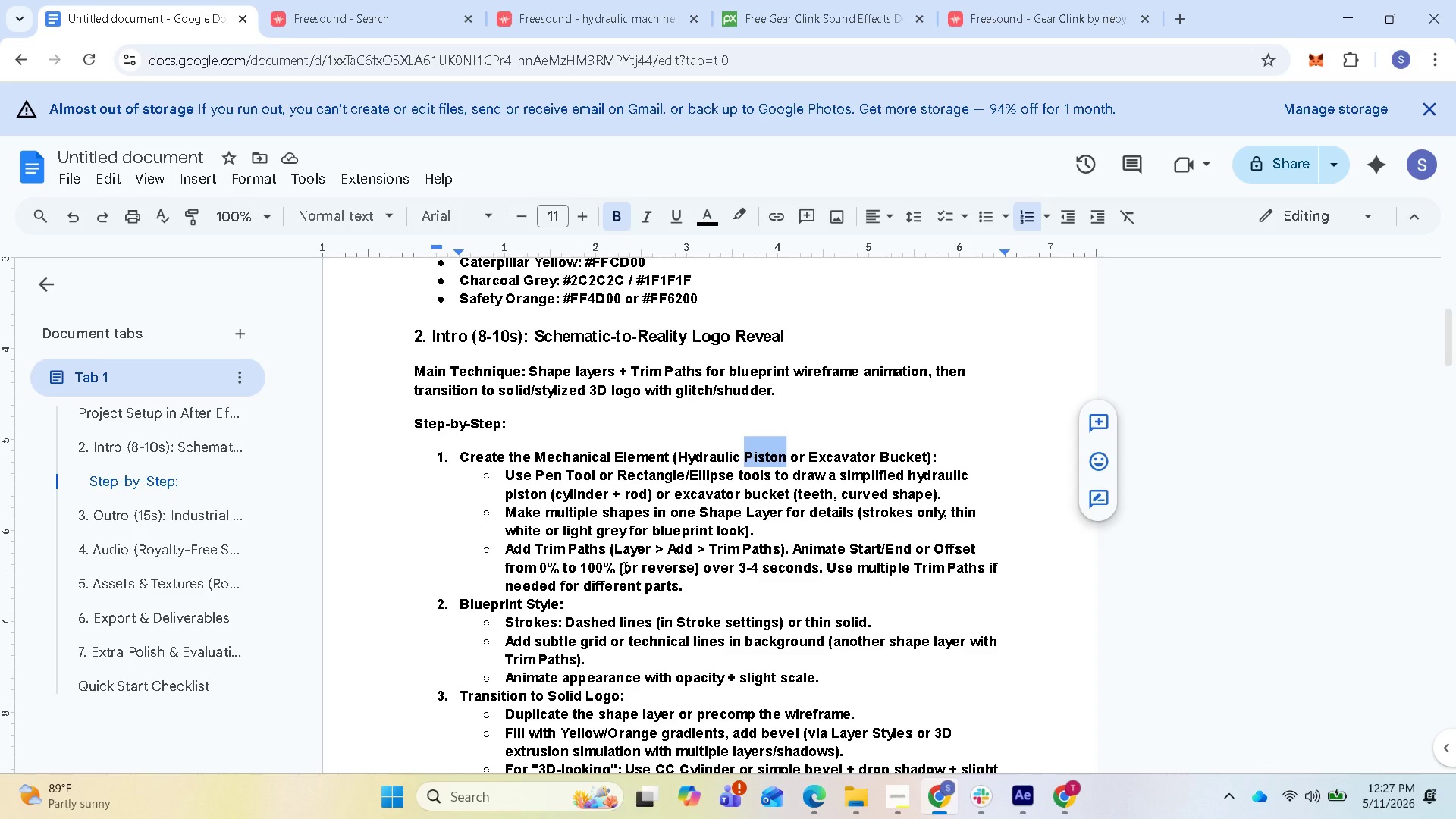 
scroll: coordinate [710, 493], scroll_direction: down, amount: 9.0